 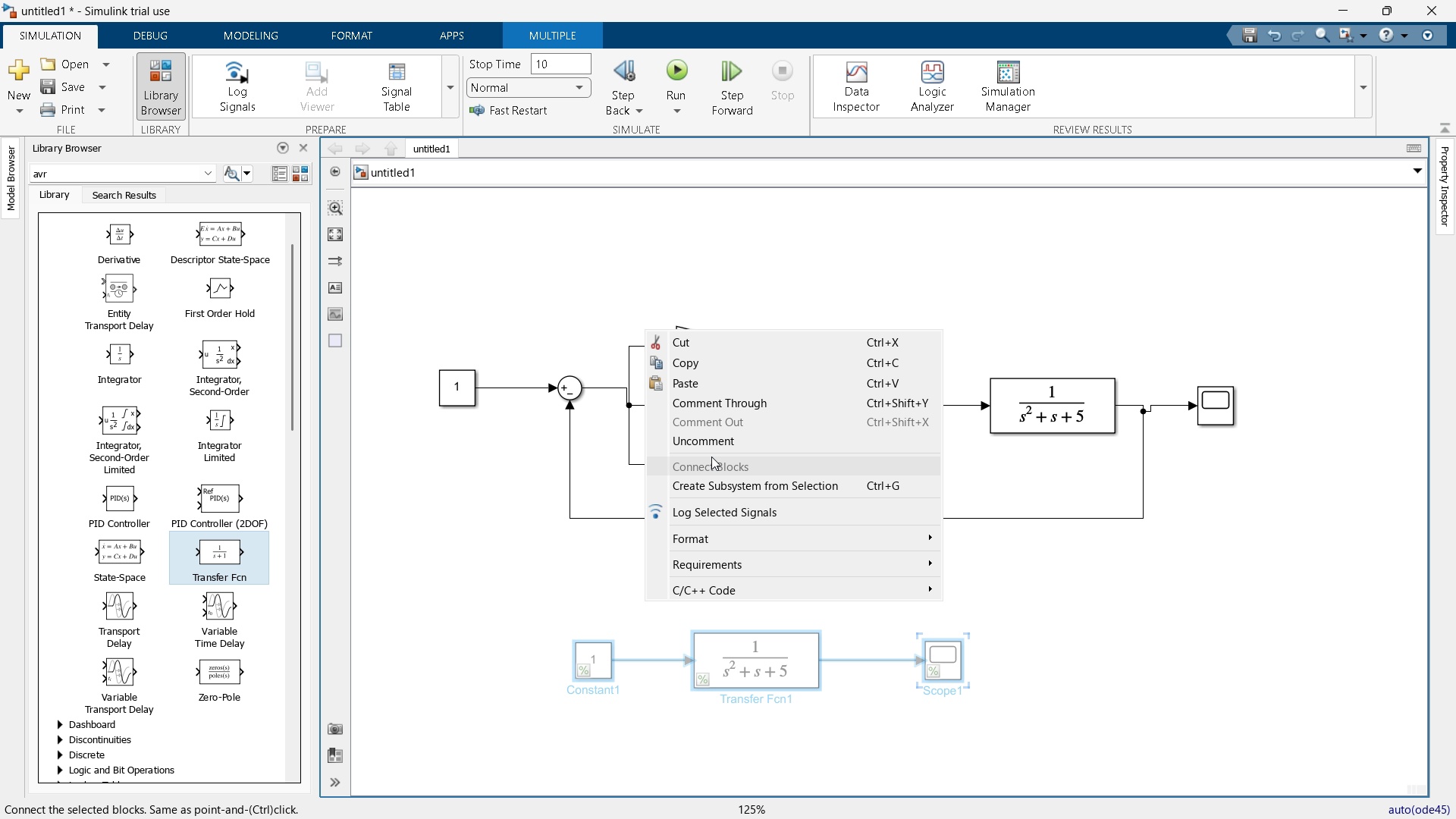 
scroll: coordinate [898, 554], scroll_direction: down, amount: 1.0
 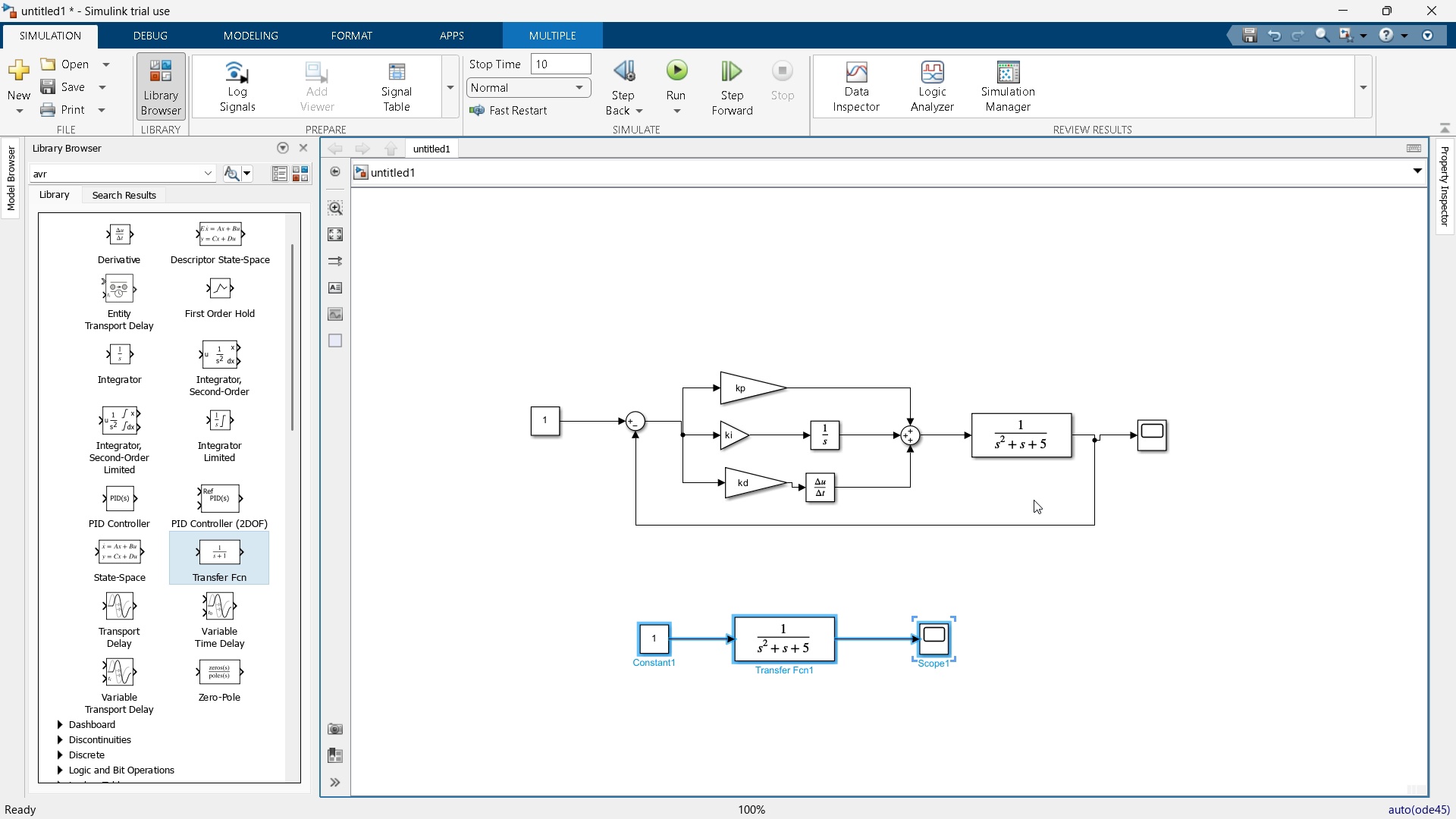 
scroll: coordinate [1034, 499], scroll_direction: up, amount: 3.0
 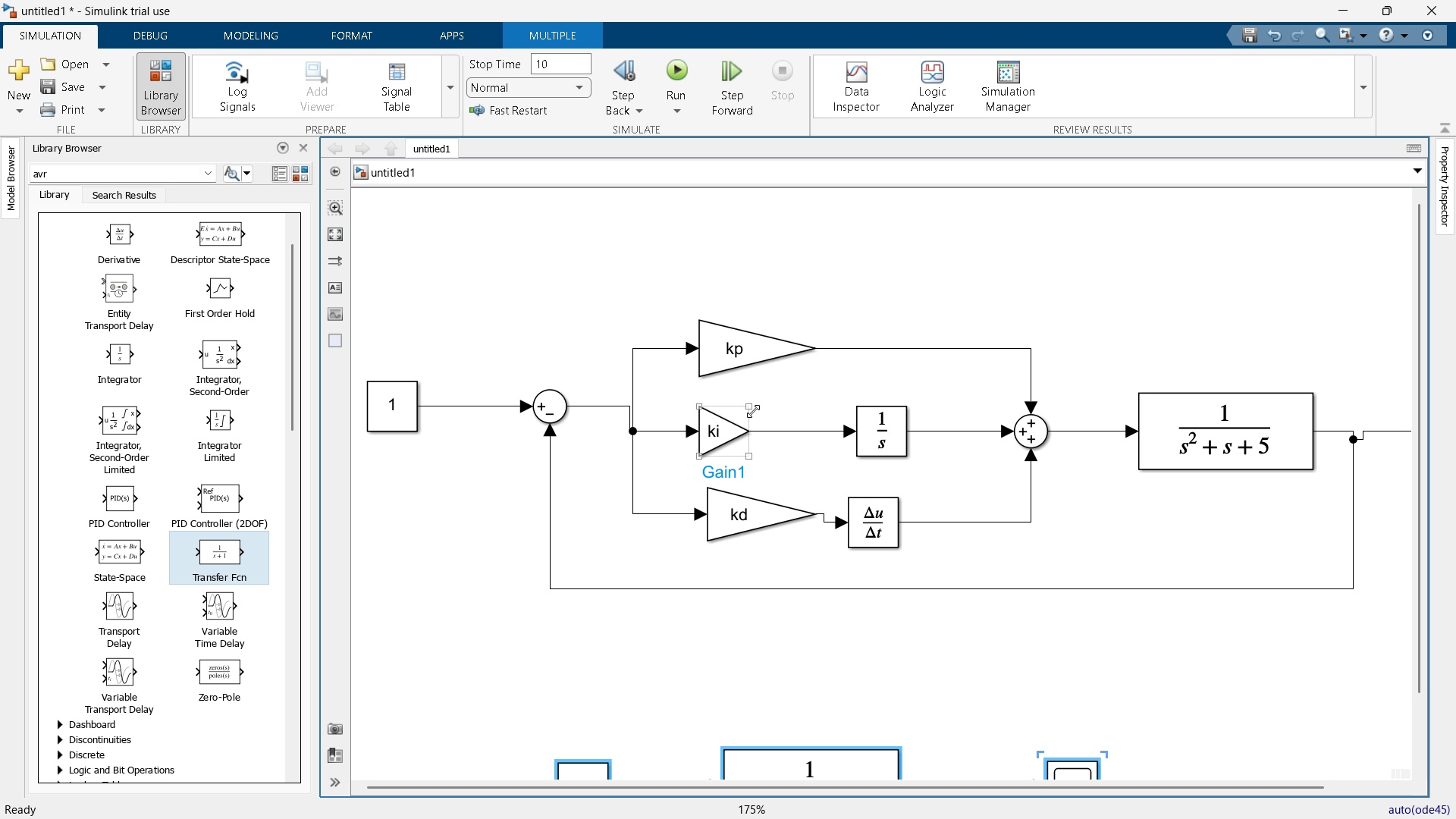 
wait(9.97)
 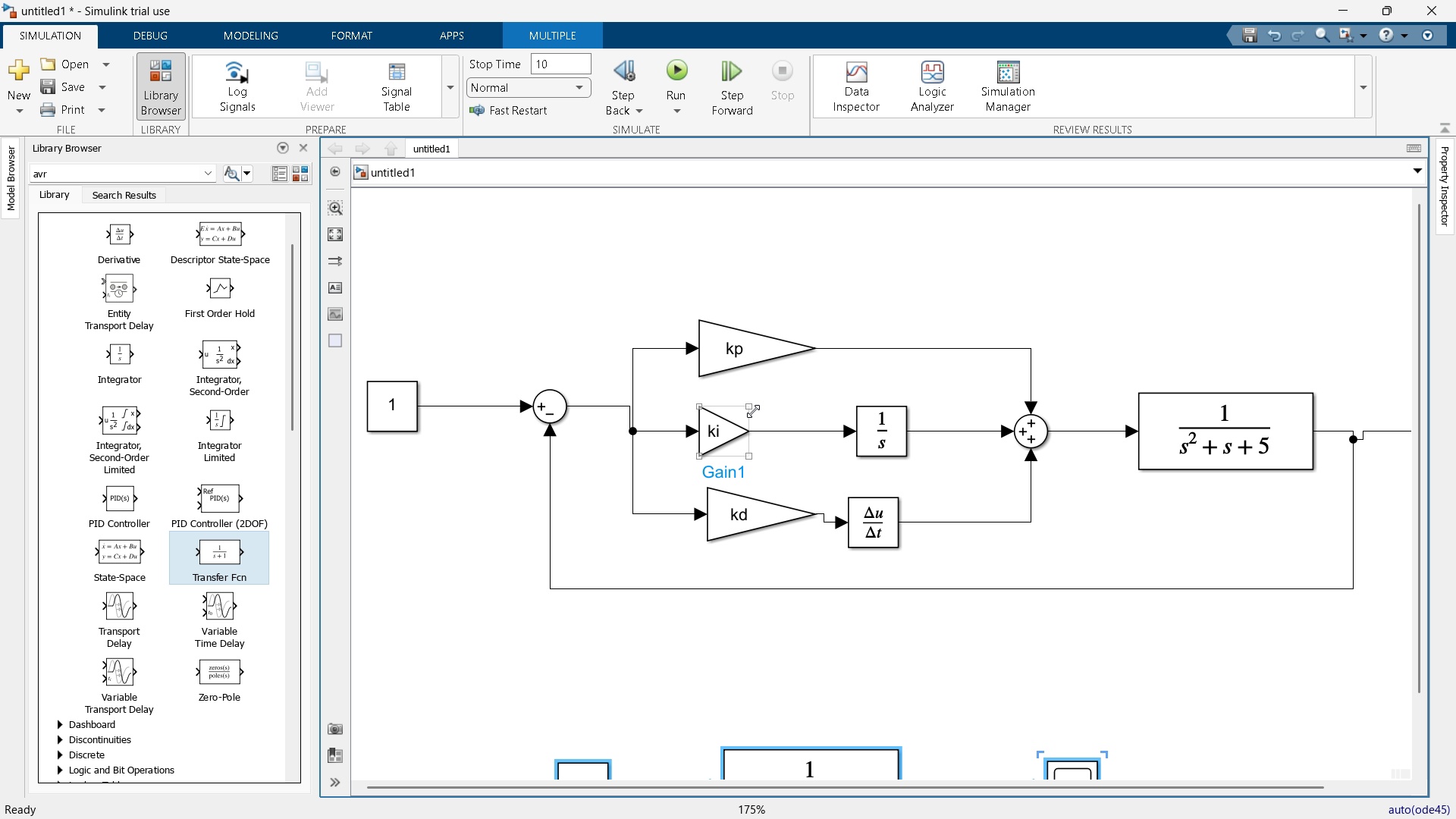 
double_click([742, 428])
 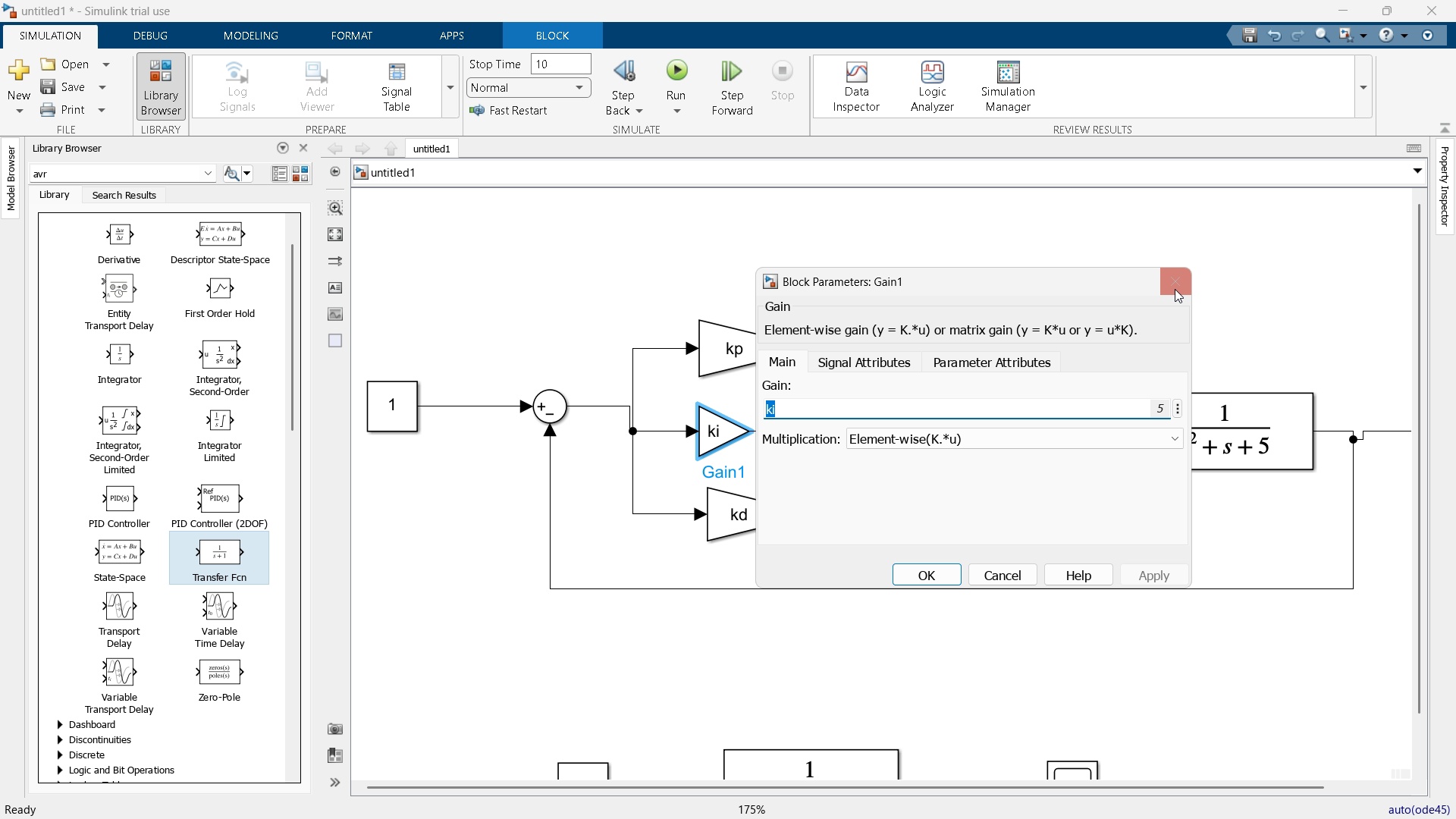 
left_click([1175, 288])
 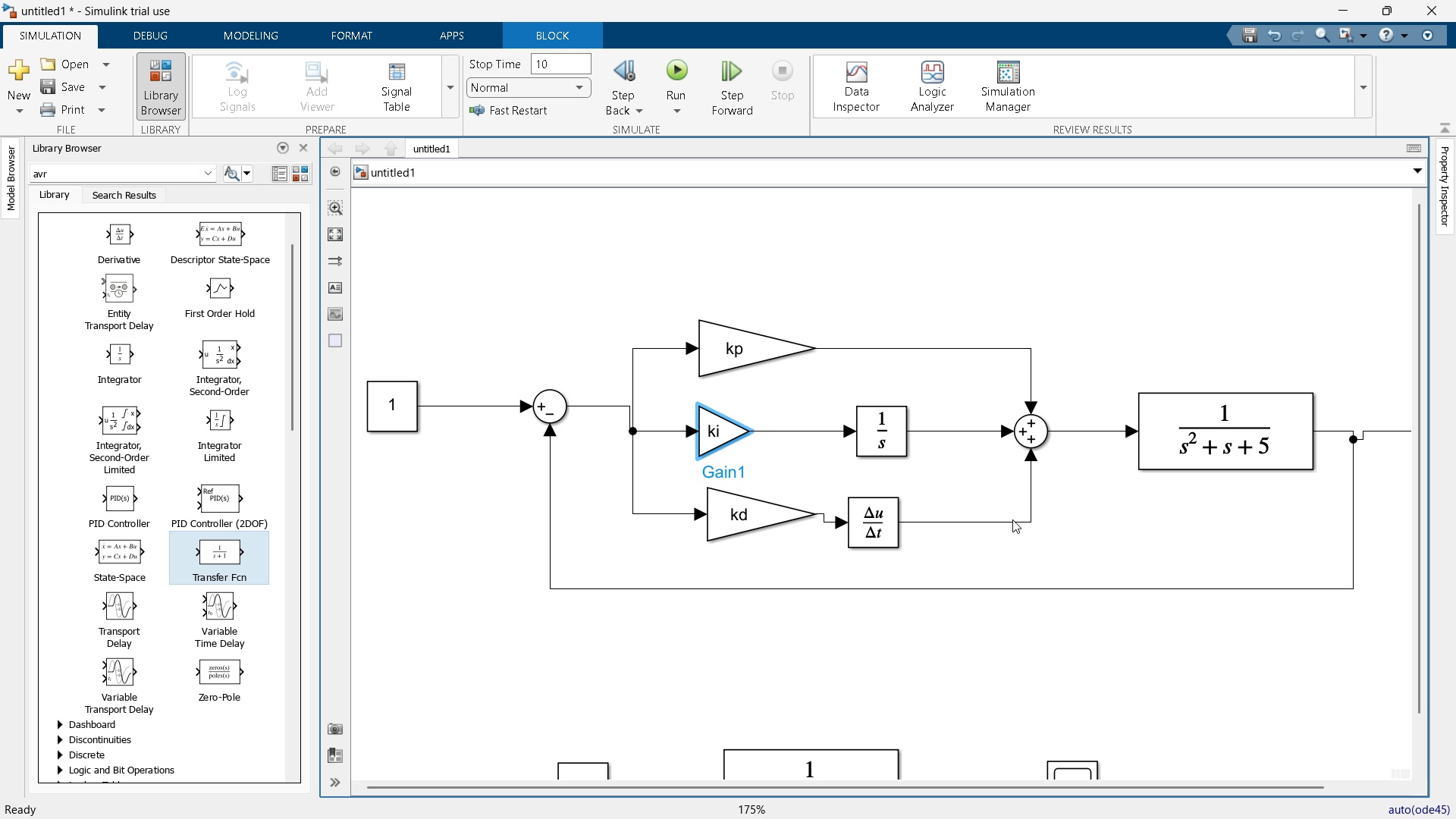 
scroll: coordinate [1015, 519], scroll_direction: down, amount: 2.0
 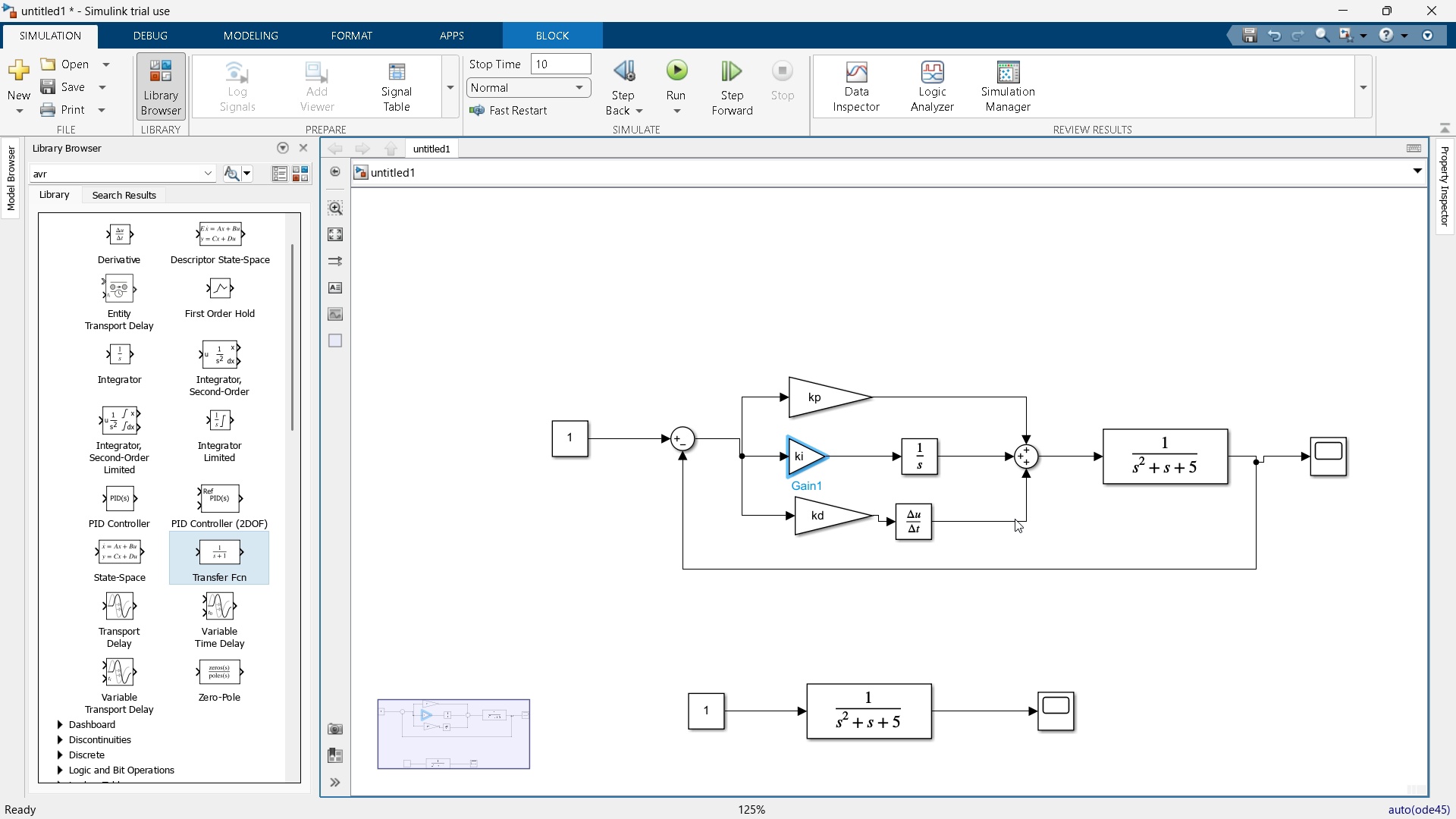 
scroll: coordinate [1015, 519], scroll_direction: up, amount: 1.0
 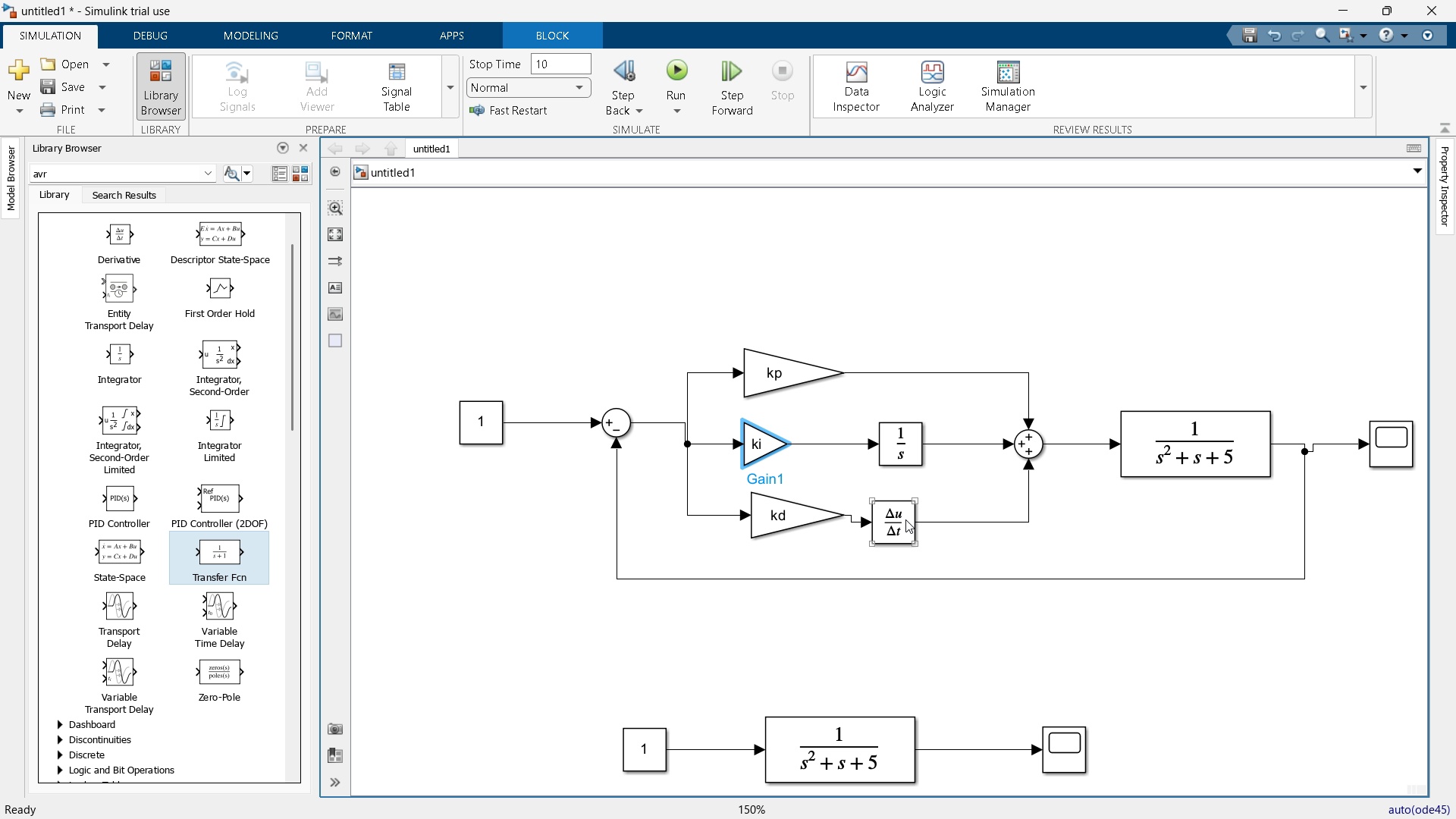 
left_click([905, 518])
 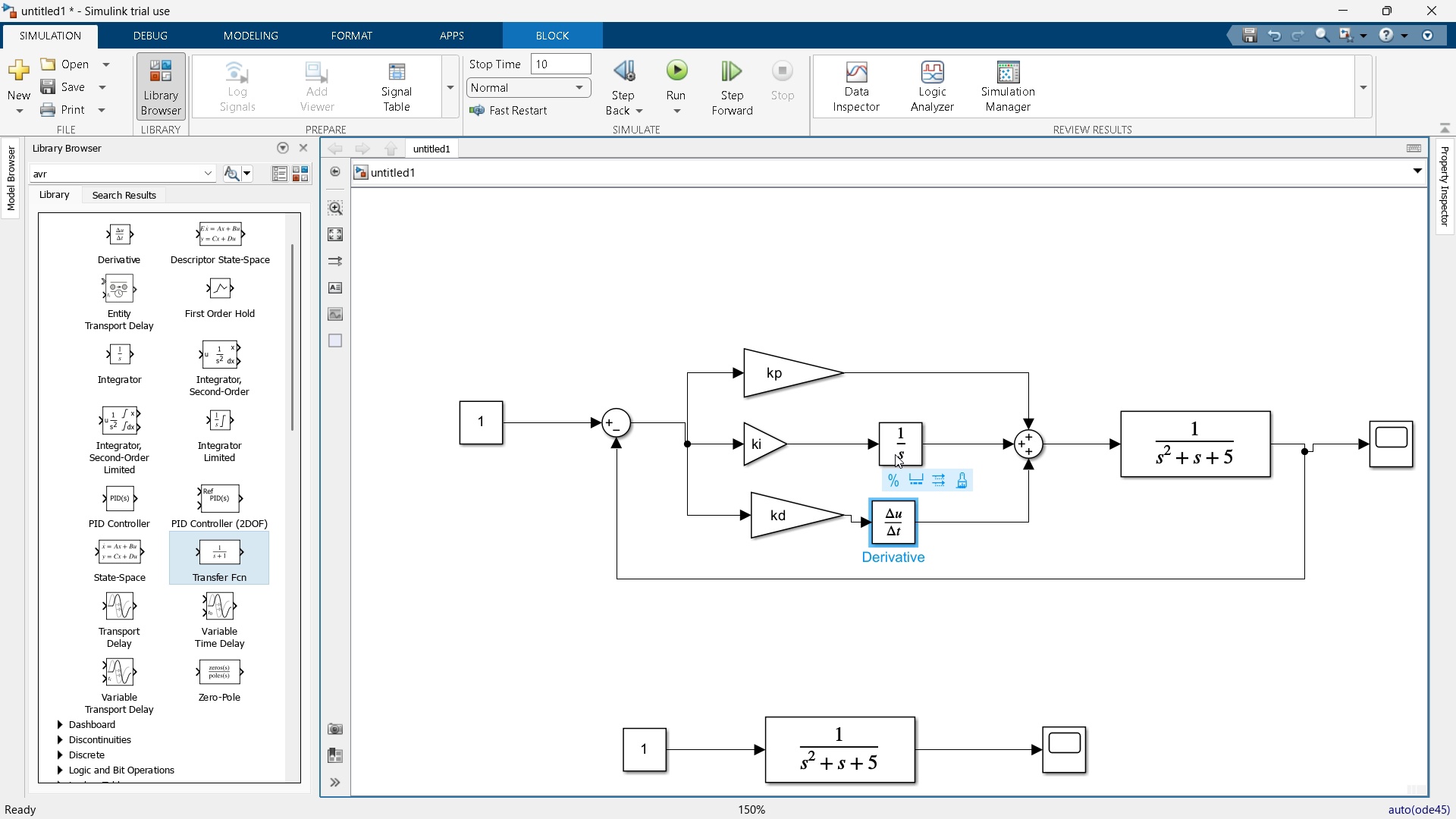 
left_click([895, 454])
 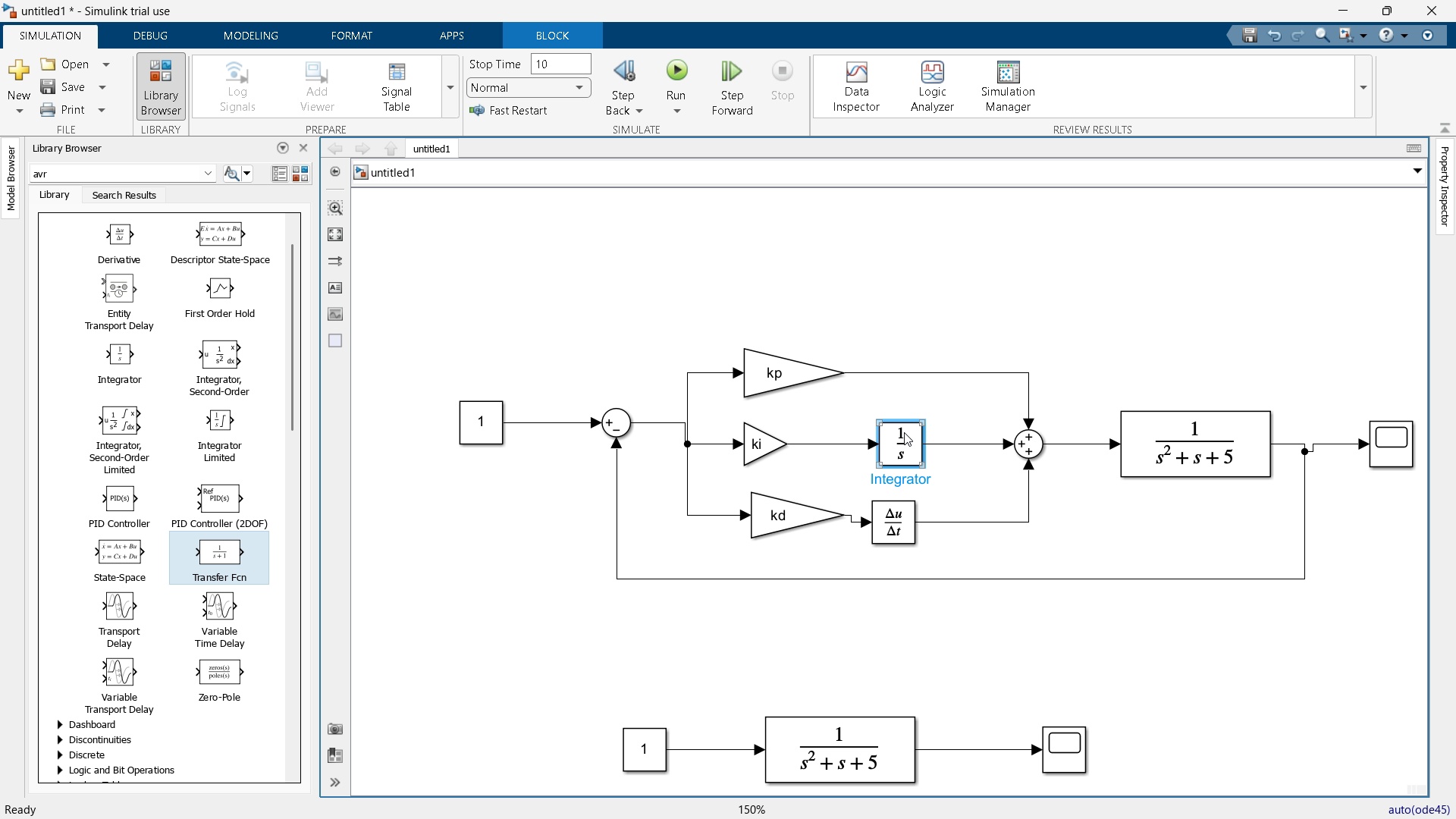 
left_click([904, 432])